 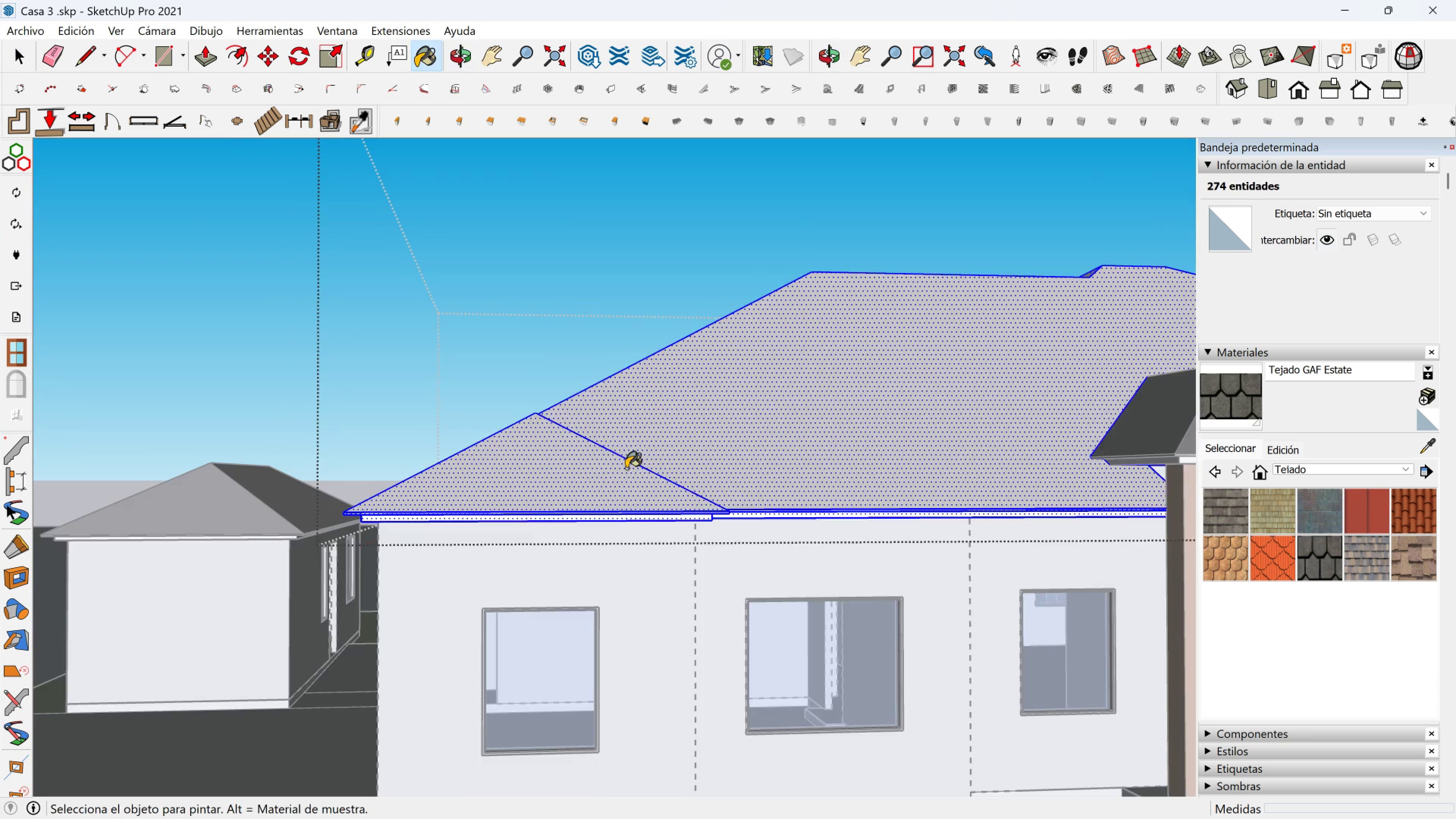 
scroll: coordinate [626, 468], scroll_direction: up, amount: 3.0
 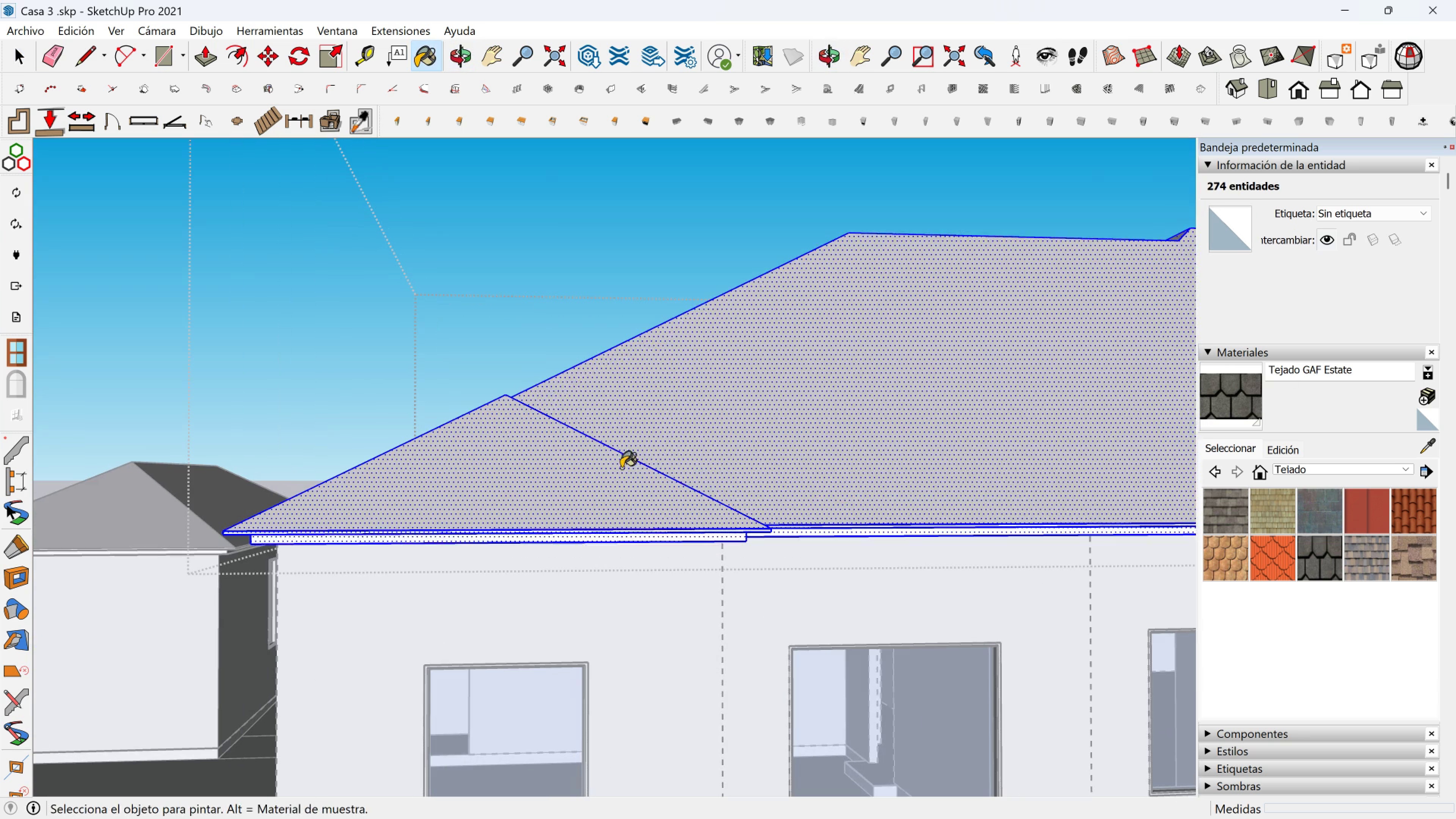 
key(Space)
 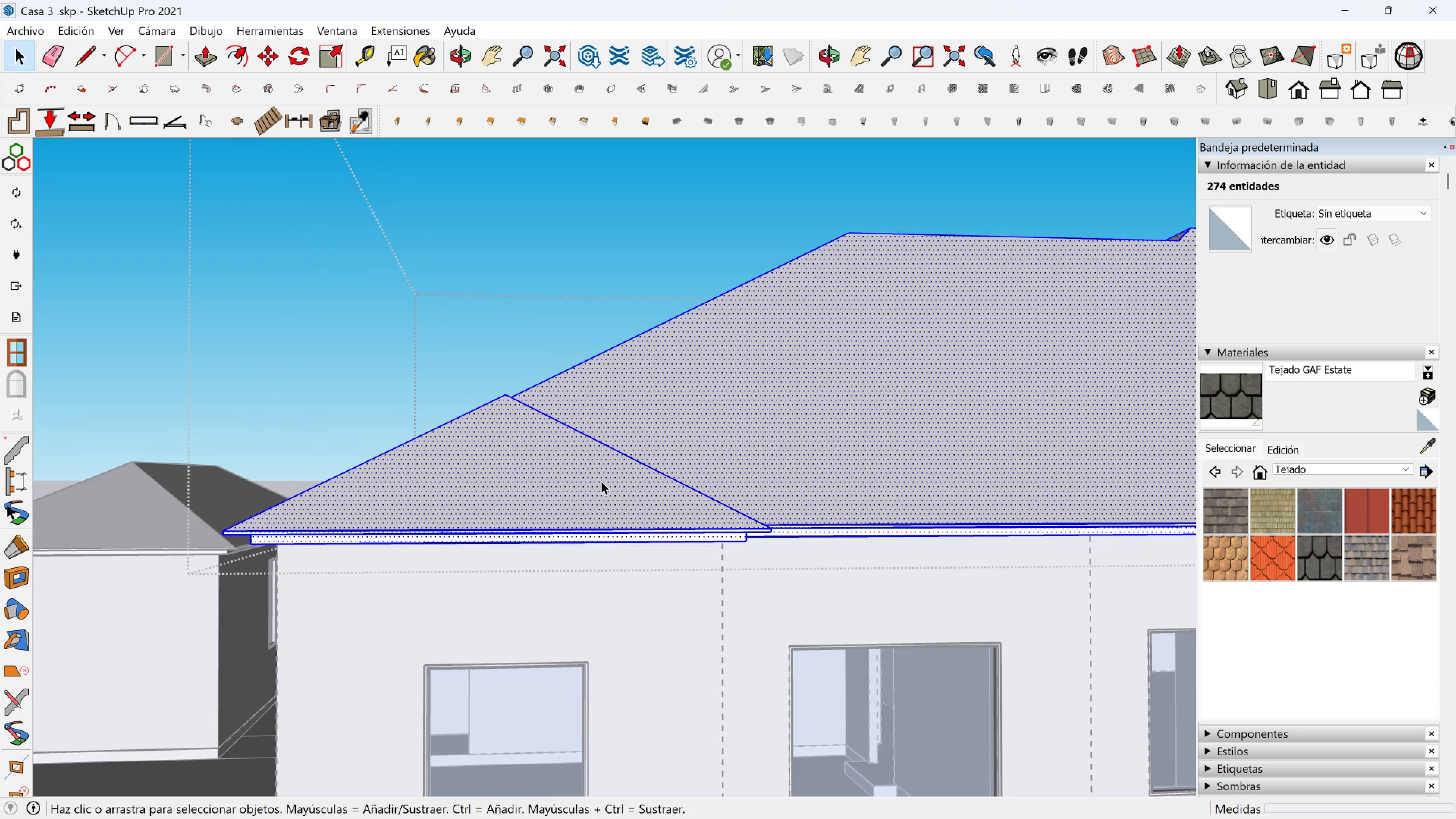 
left_click([601, 481])
 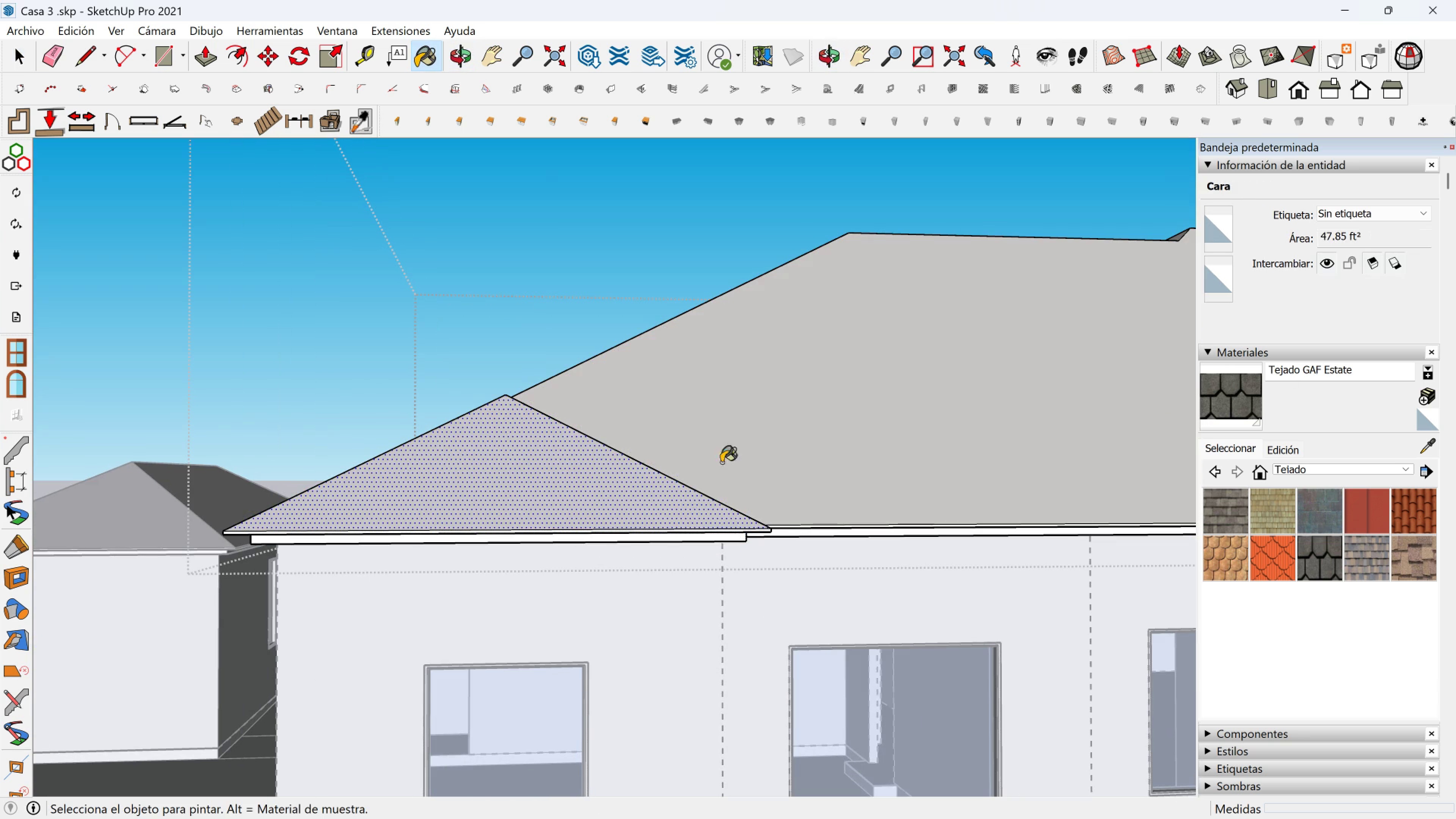 
double_click([638, 496])
 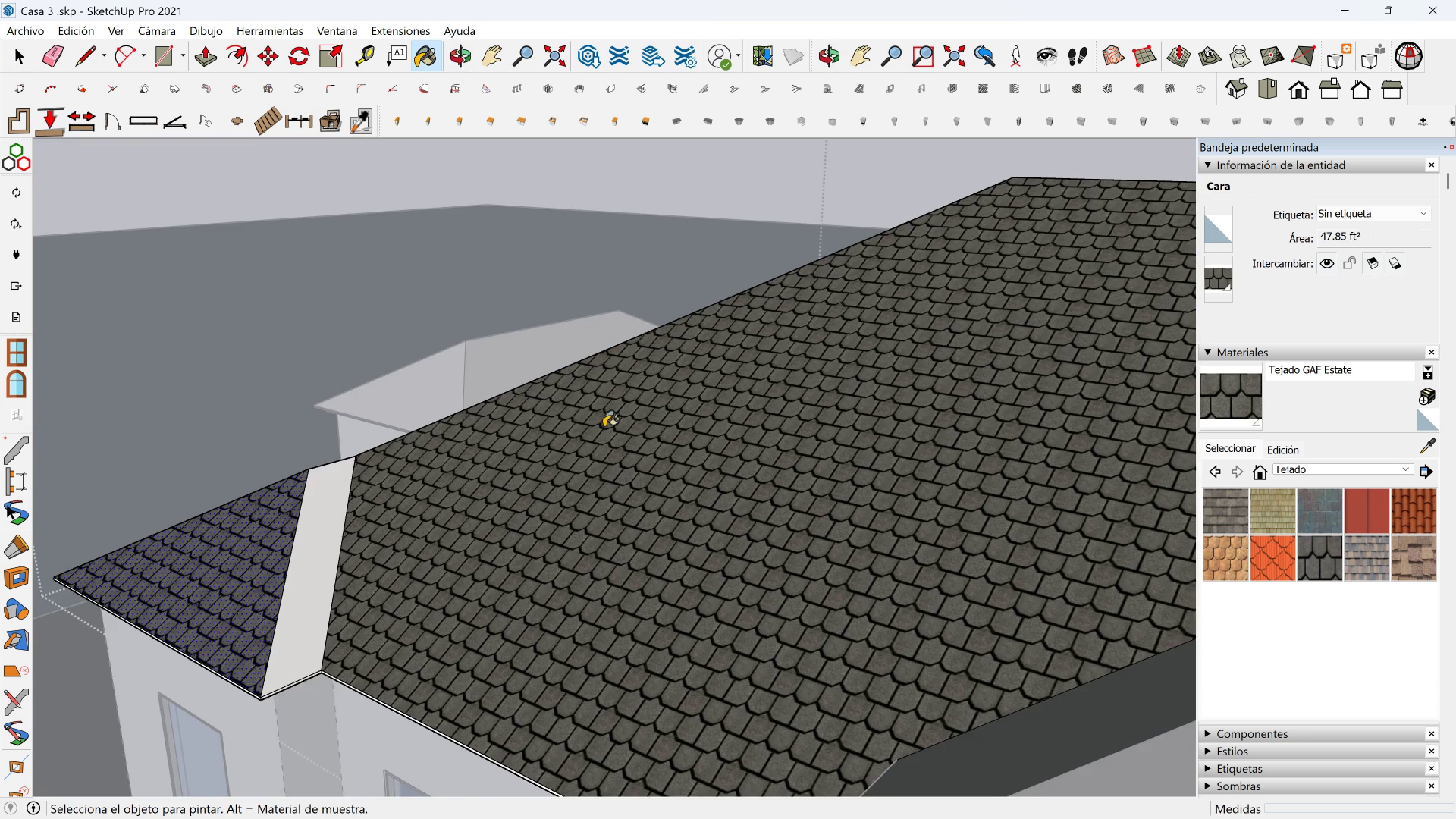 
left_click([298, 538])
 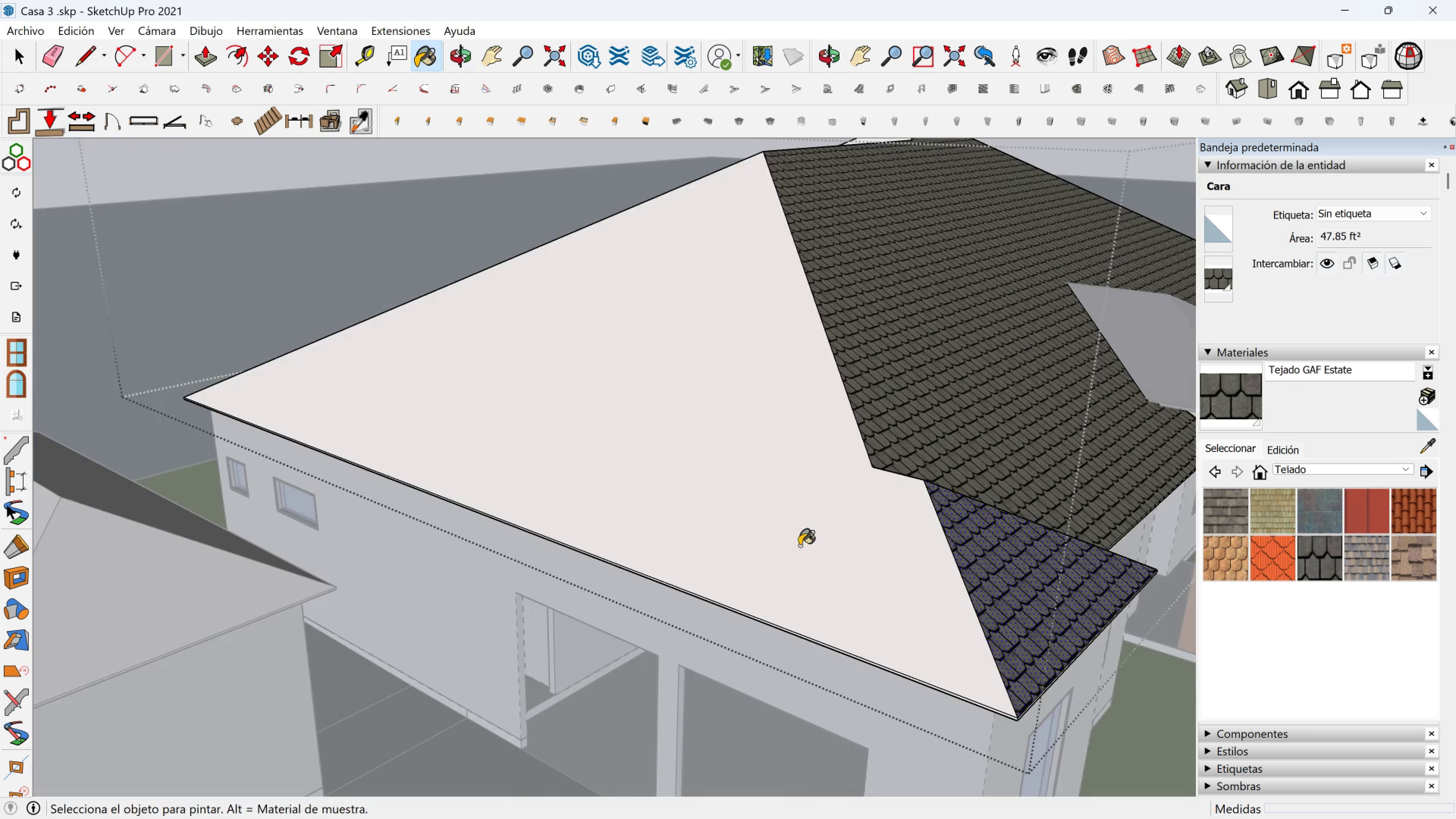 
left_click([795, 546])
 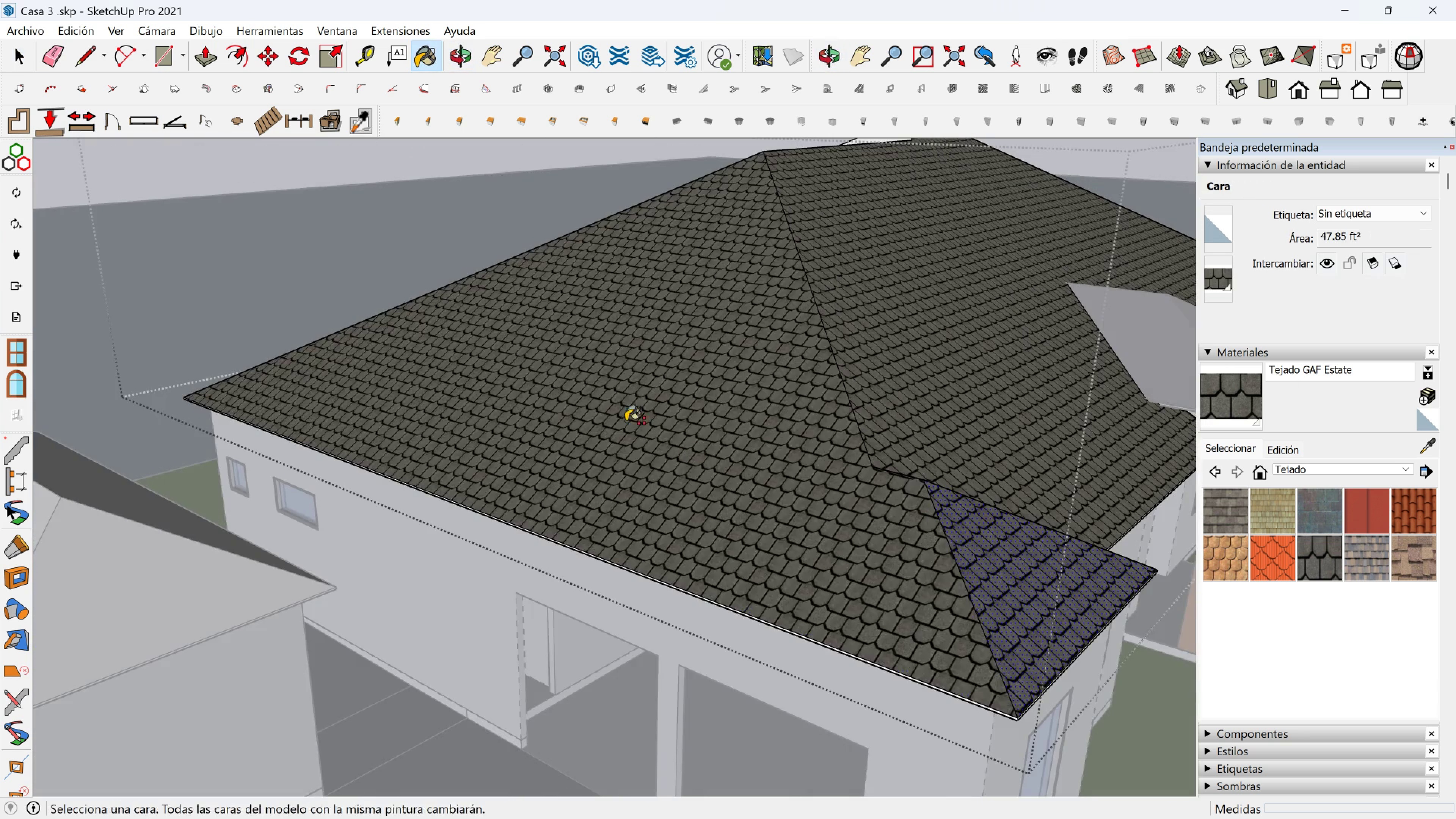 
key(Shift+ShiftLeft)